 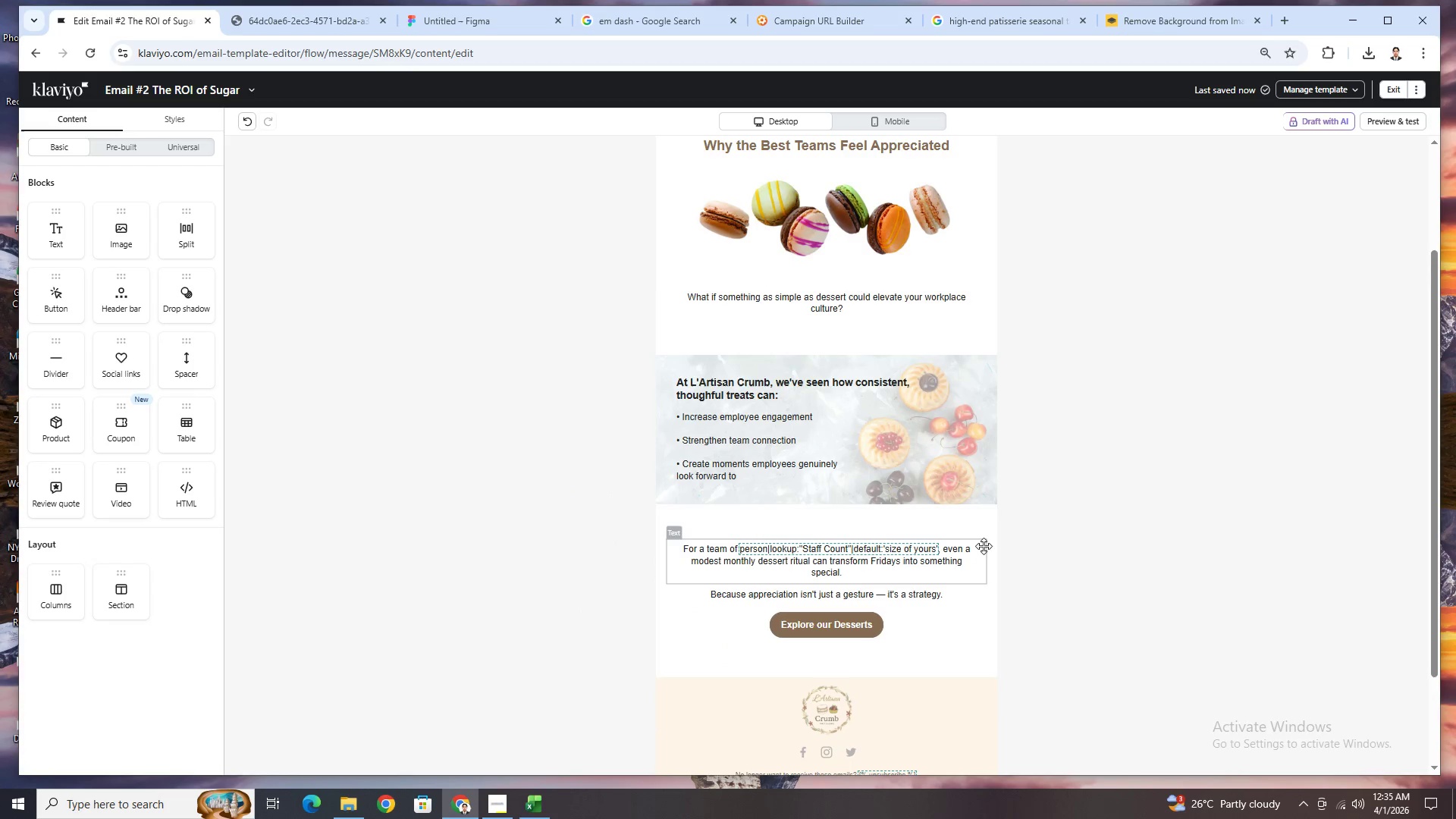 
scroll: coordinate [1095, 570], scroll_direction: up, amount: 2.0
 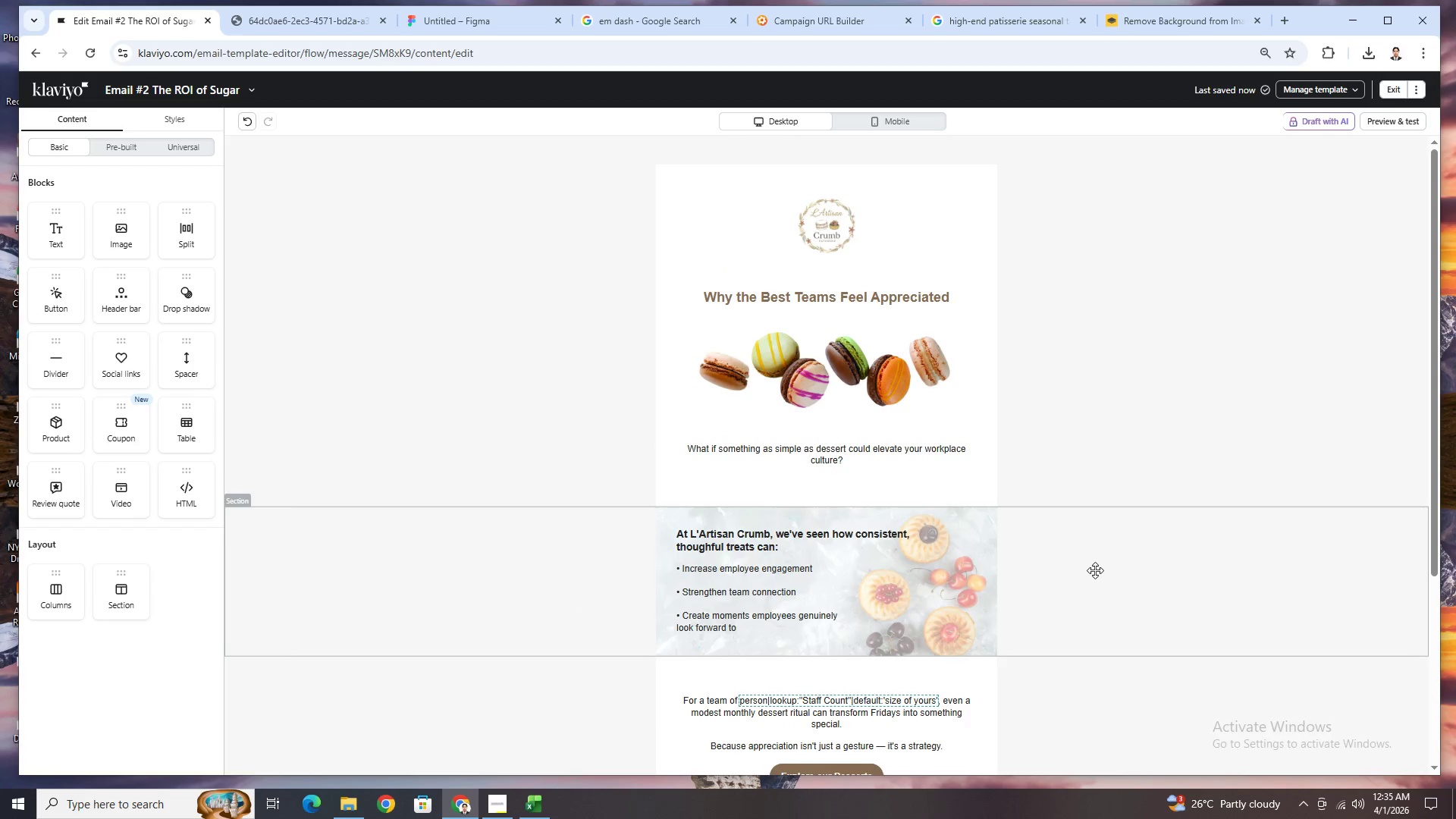 
scroll: coordinate [1095, 570], scroll_direction: down, amount: 2.0
 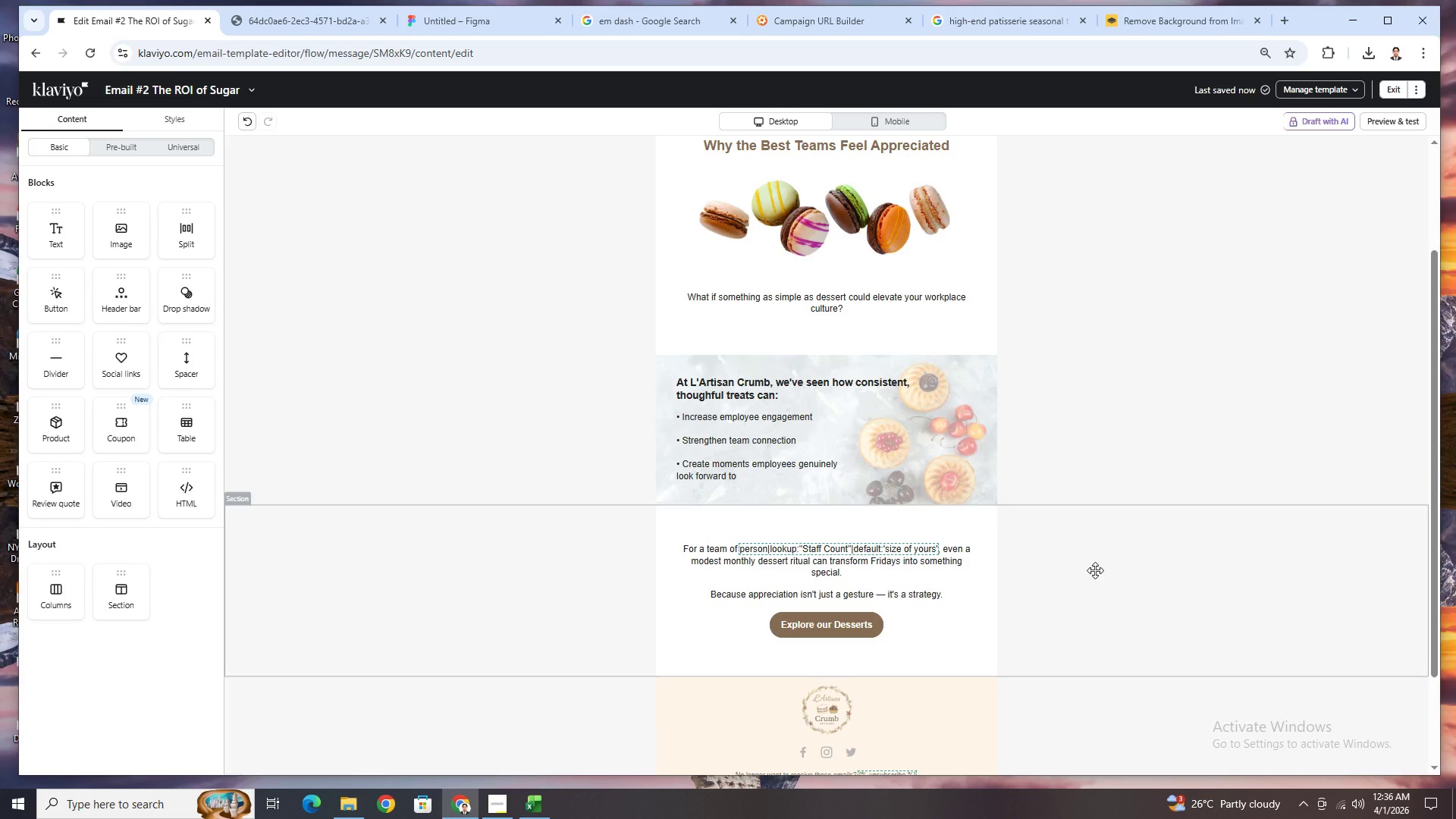 
wait(30.11)
 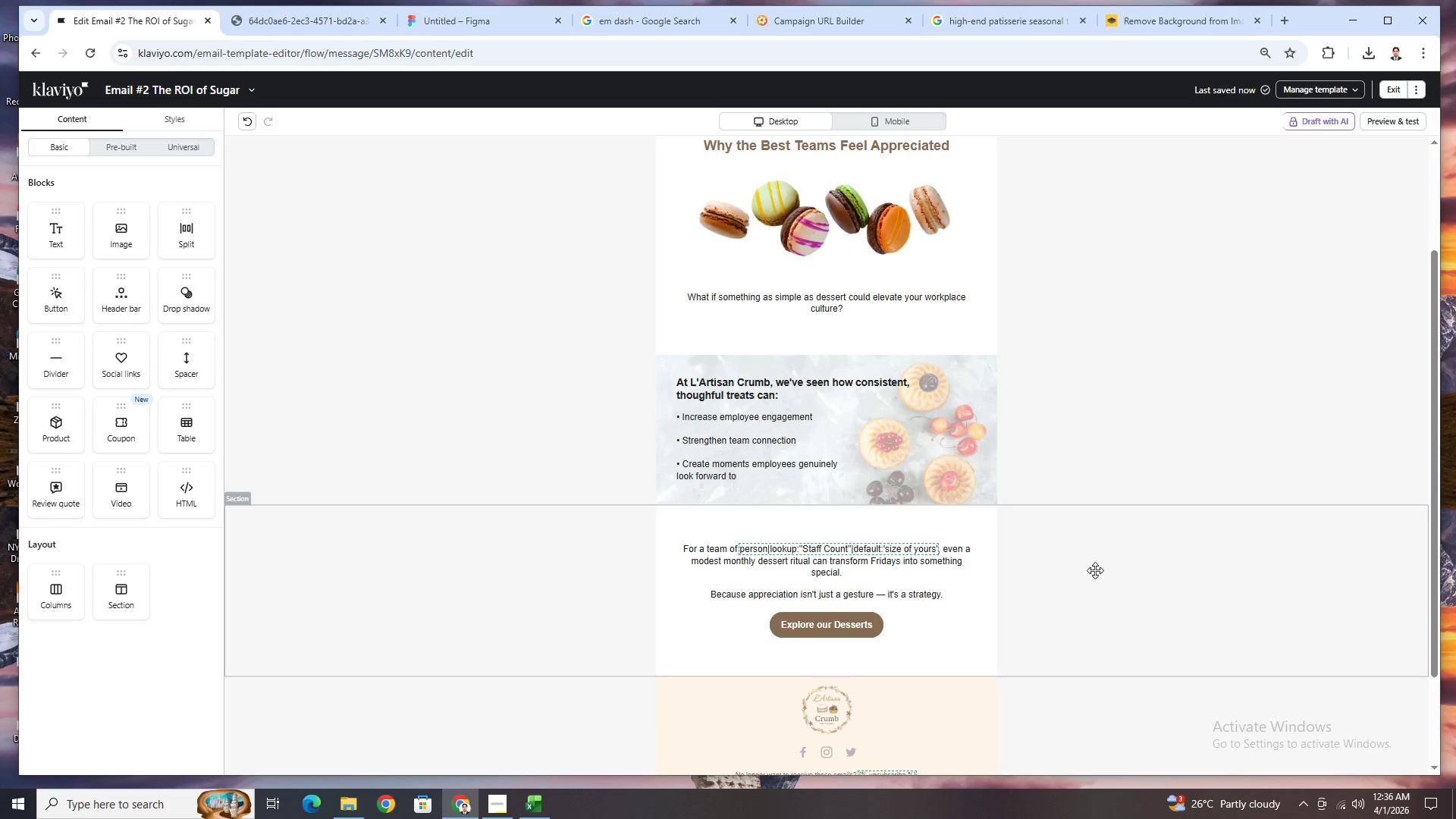 
scroll: coordinate [1095, 551], scroll_direction: down, amount: 3.0
 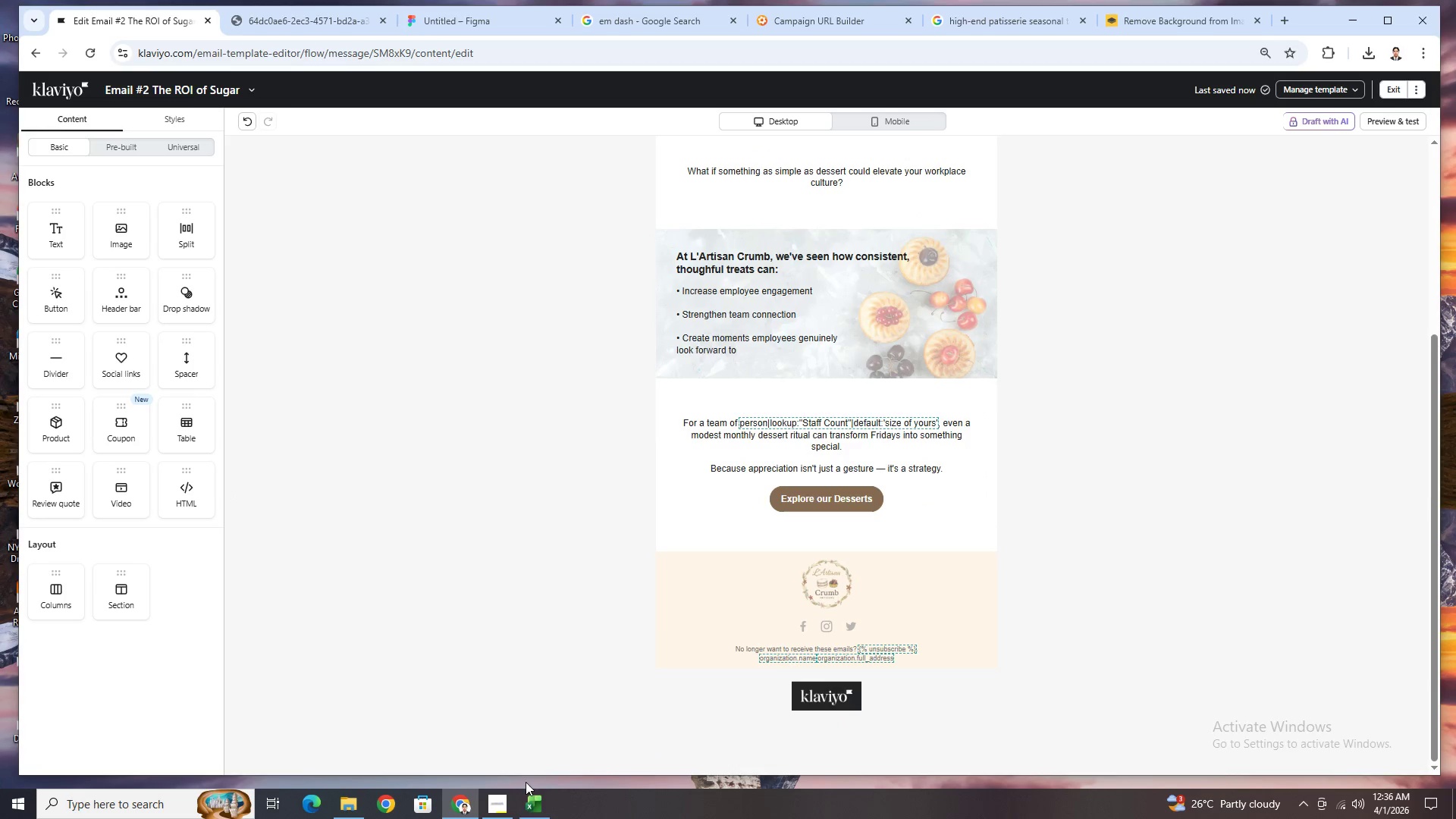 
left_click([494, 802])